 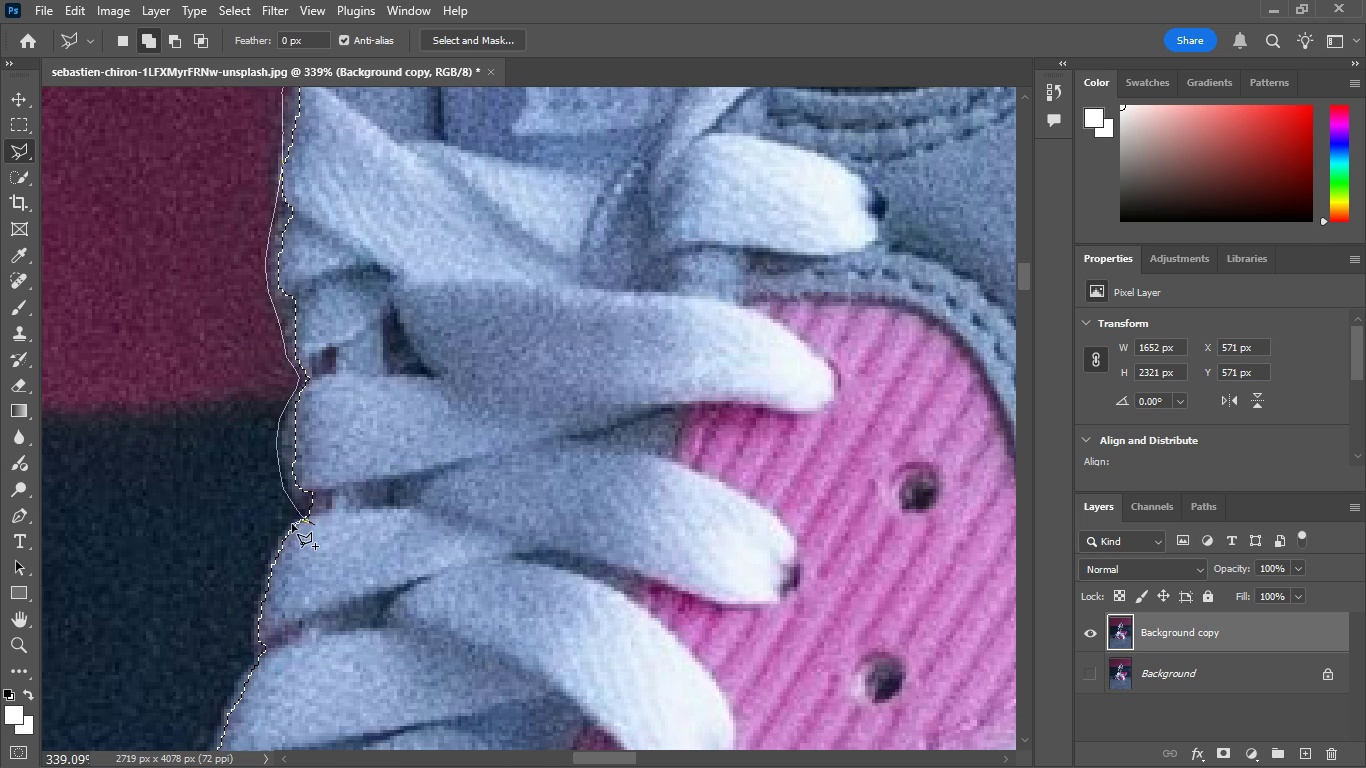 
left_click([272, 552])
 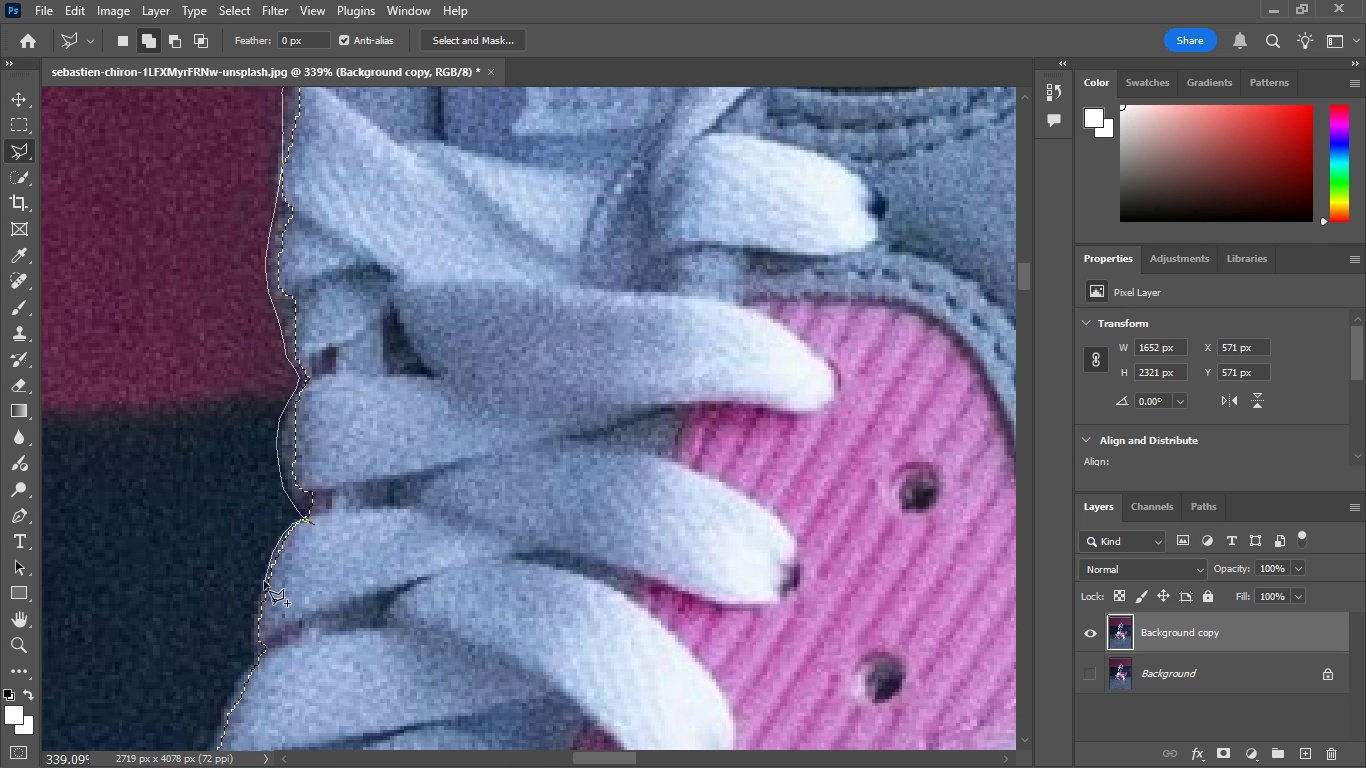 
left_click([264, 581])
 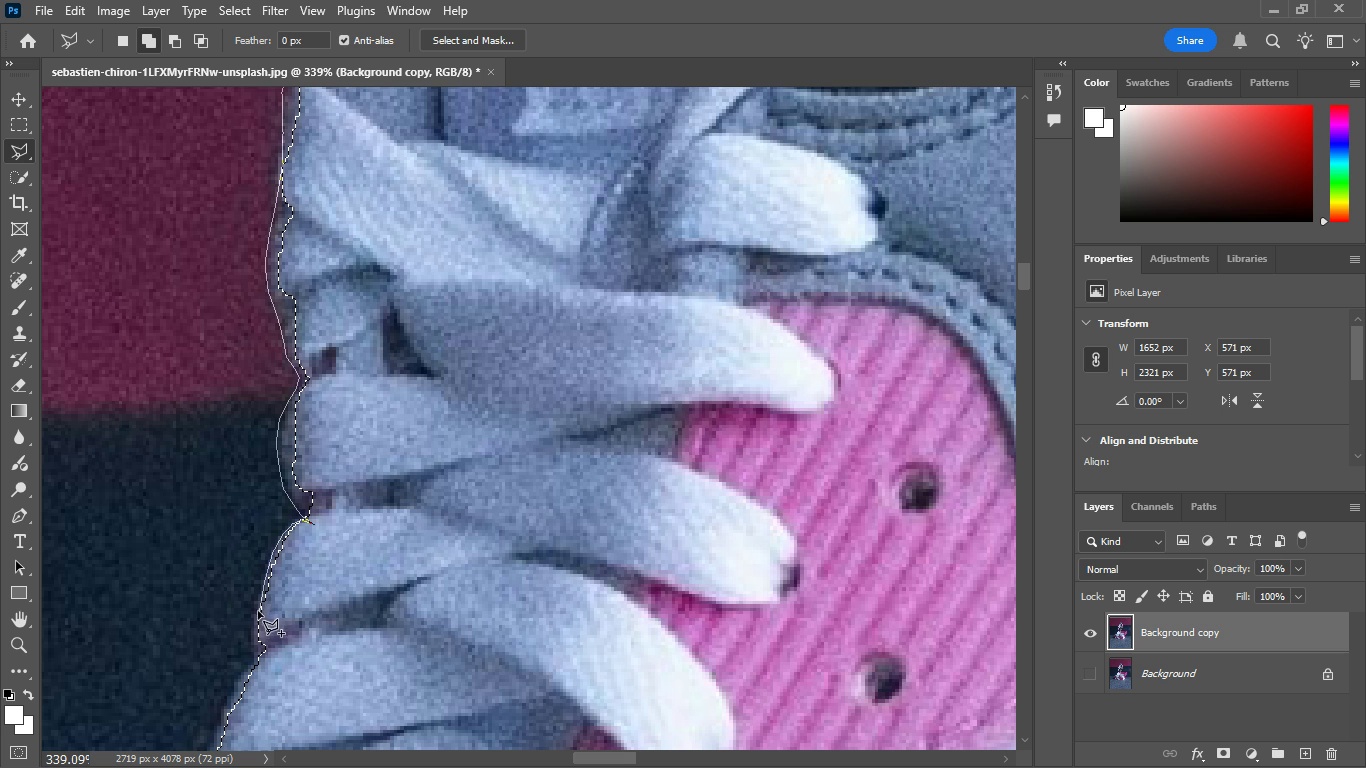 
left_click([259, 610])
 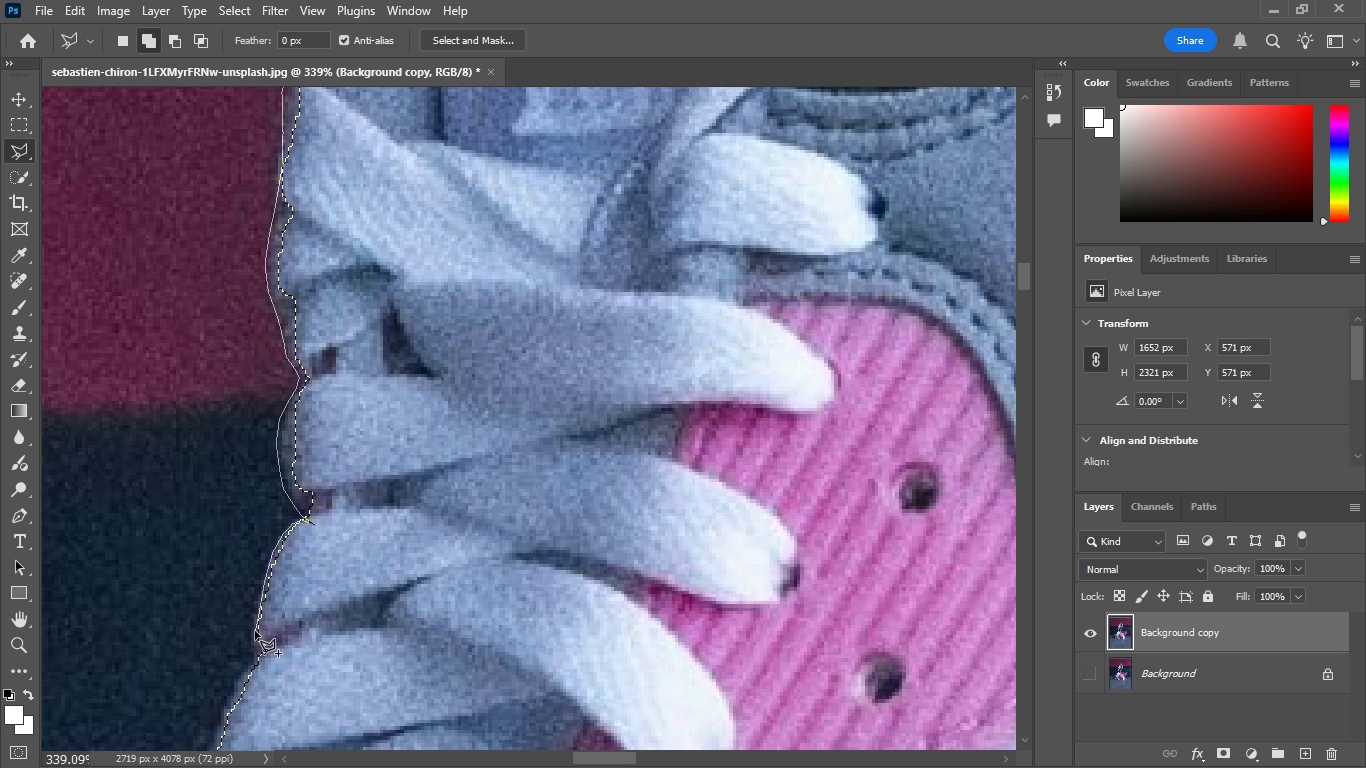 
left_click([255, 630])
 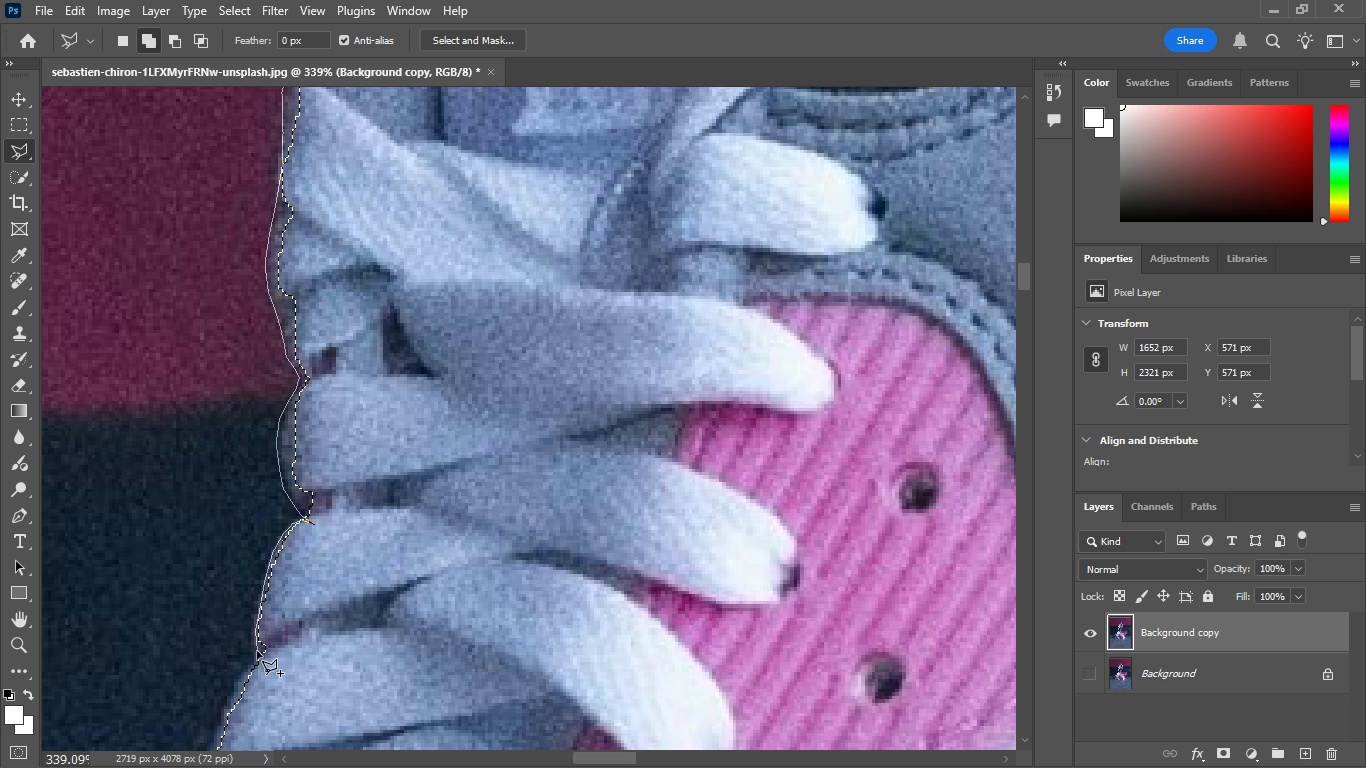 
key(Delete)
 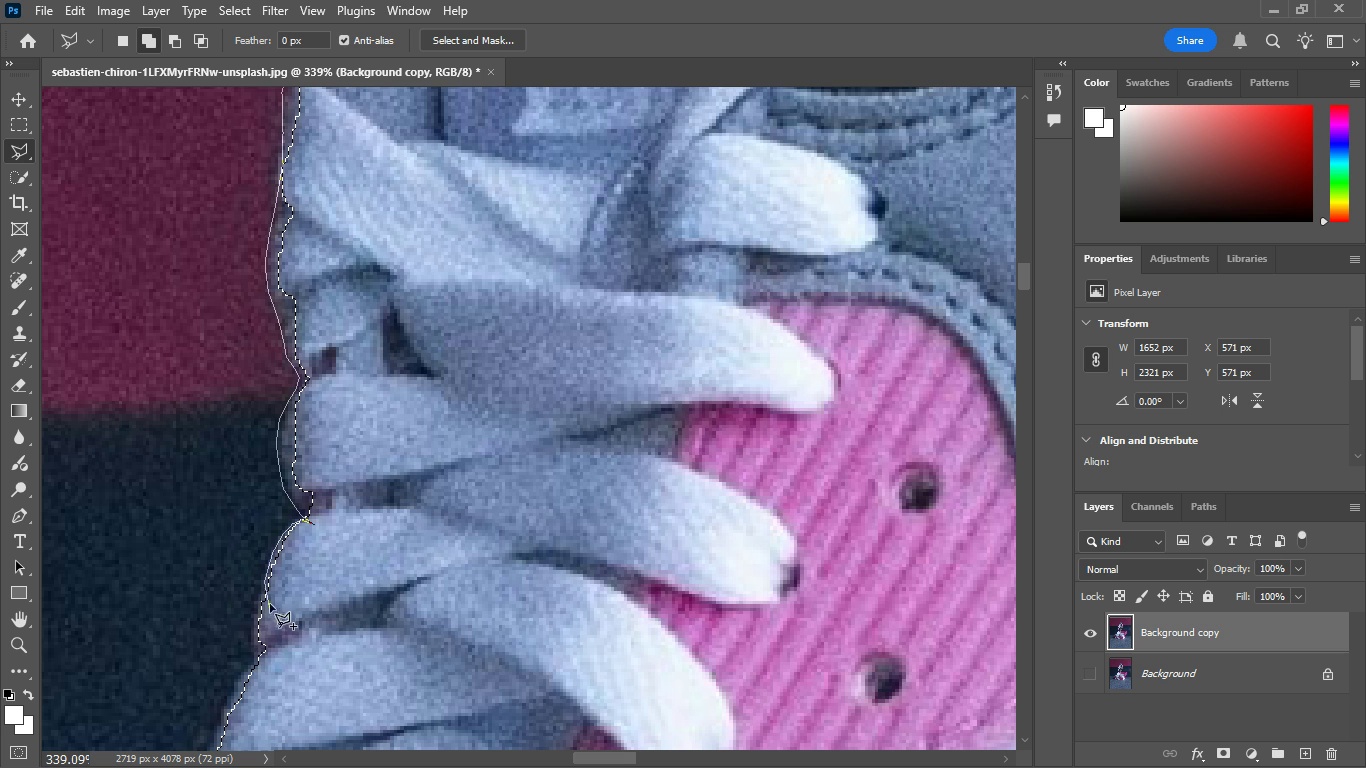 
key(Delete)
 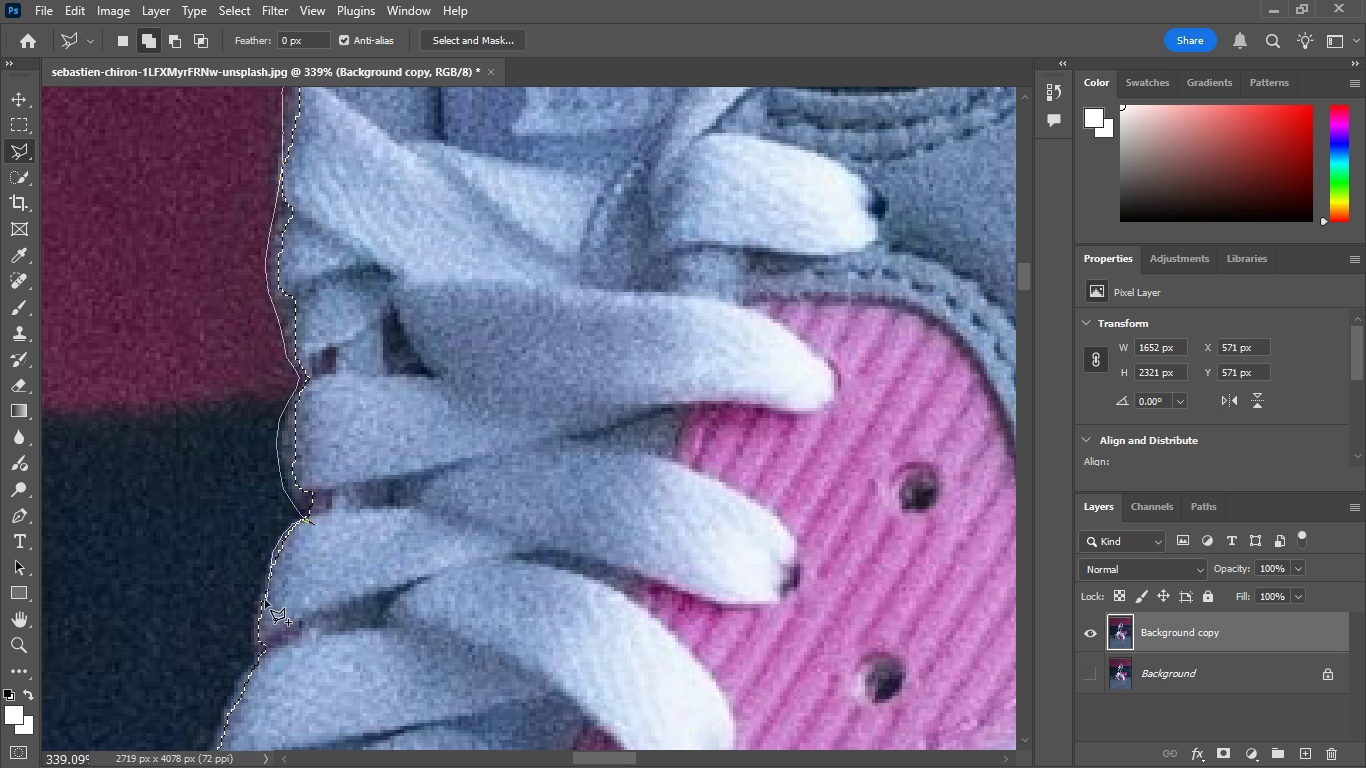 
key(Delete)
 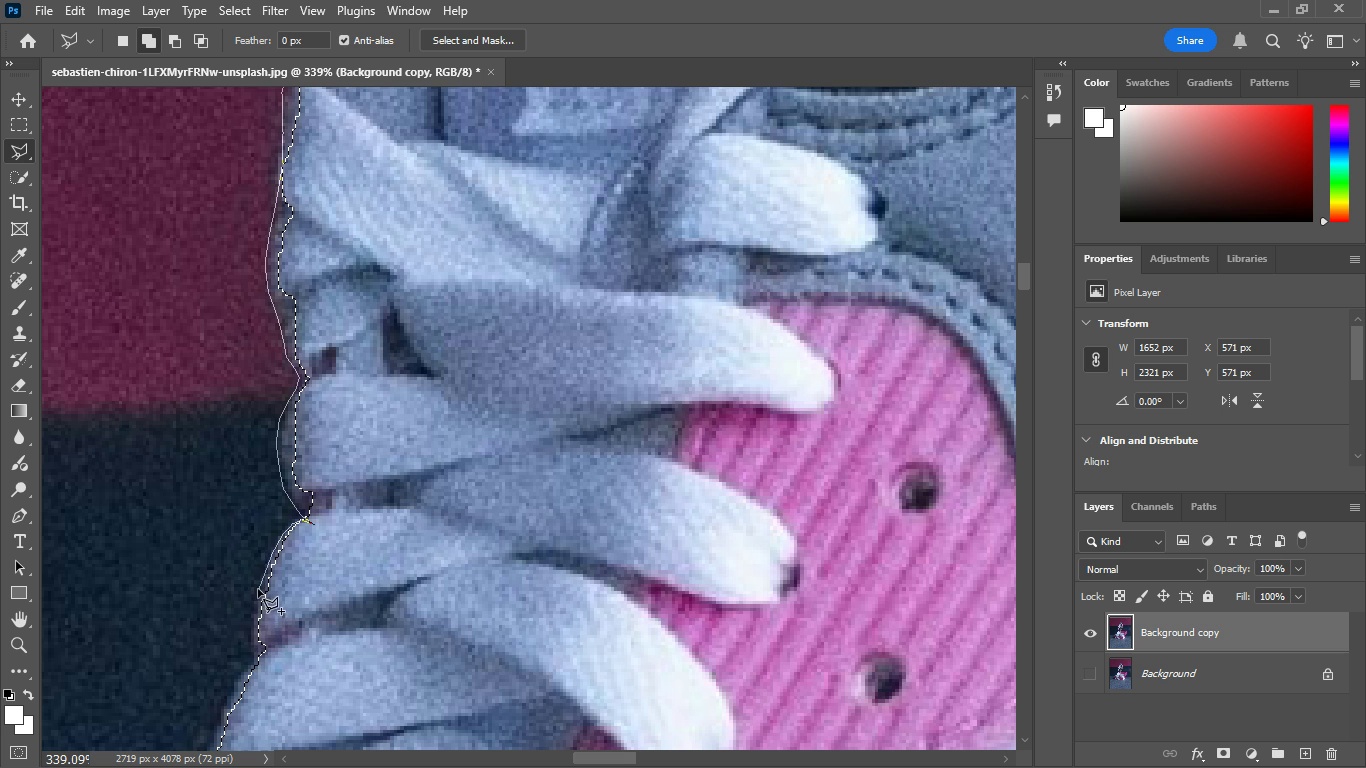 
left_click([259, 588])
 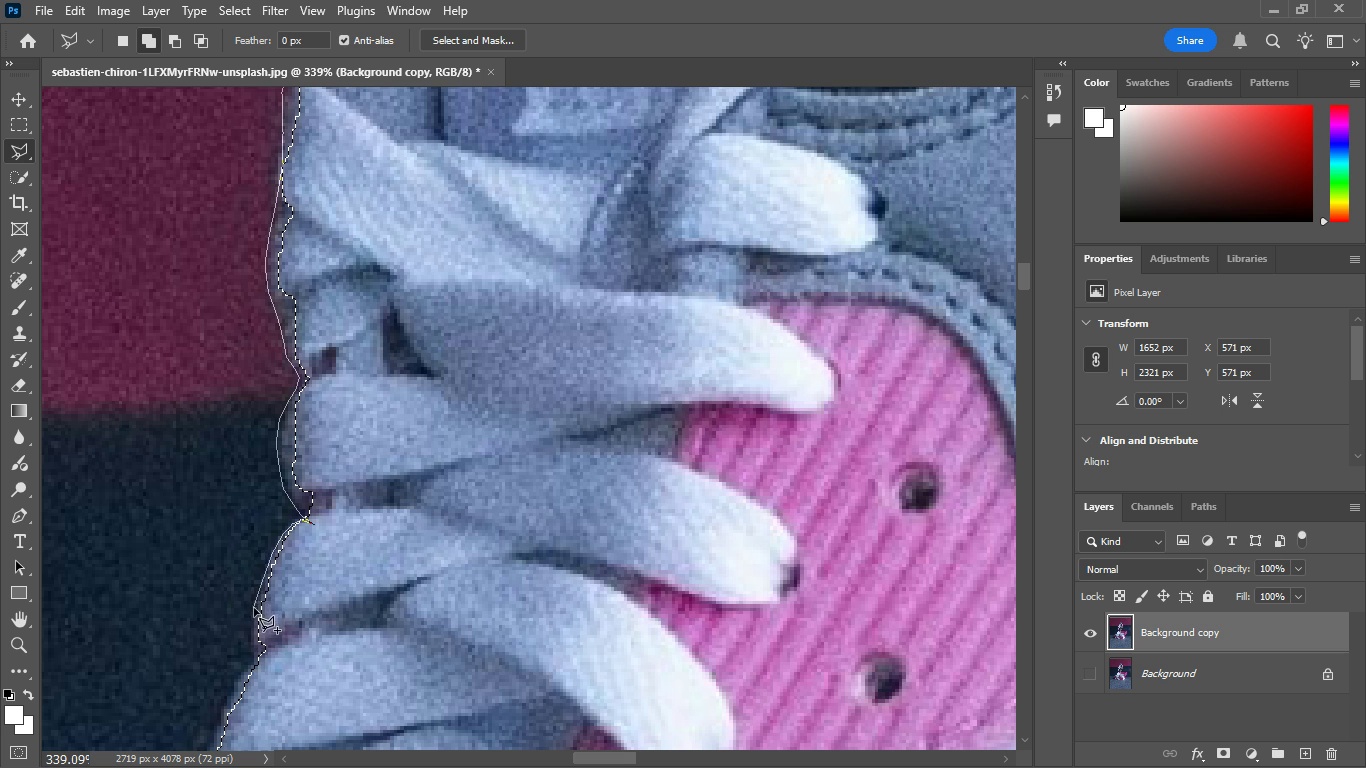 
left_click([254, 608])
 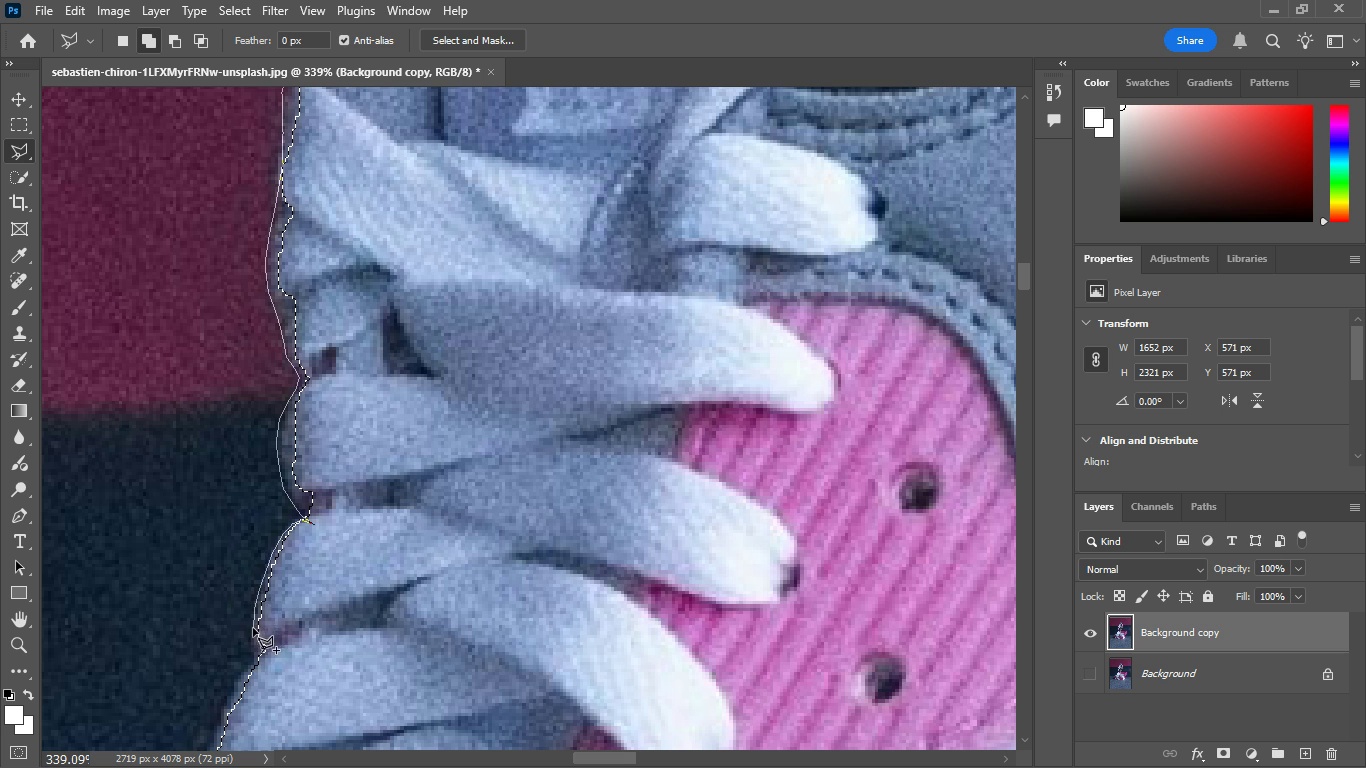 
left_click([253, 628])
 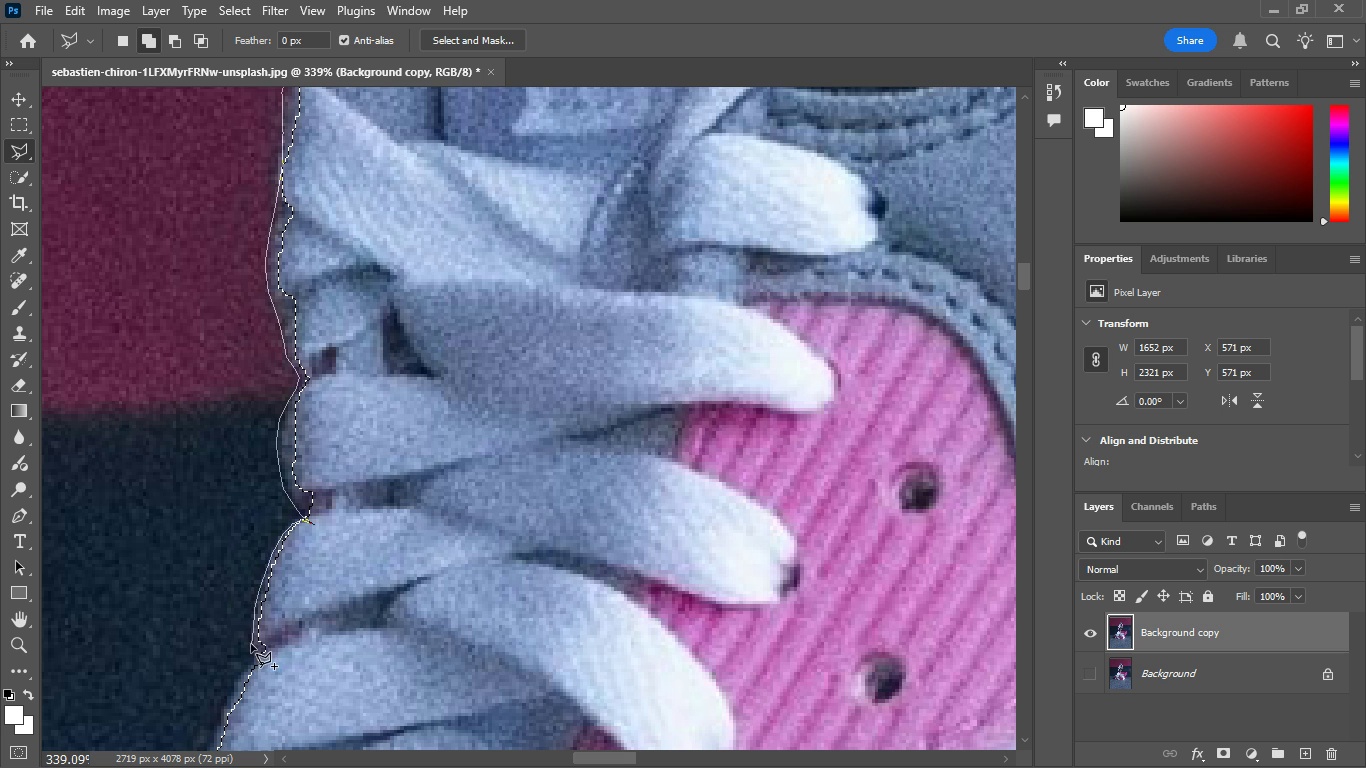 
left_click([251, 644])